 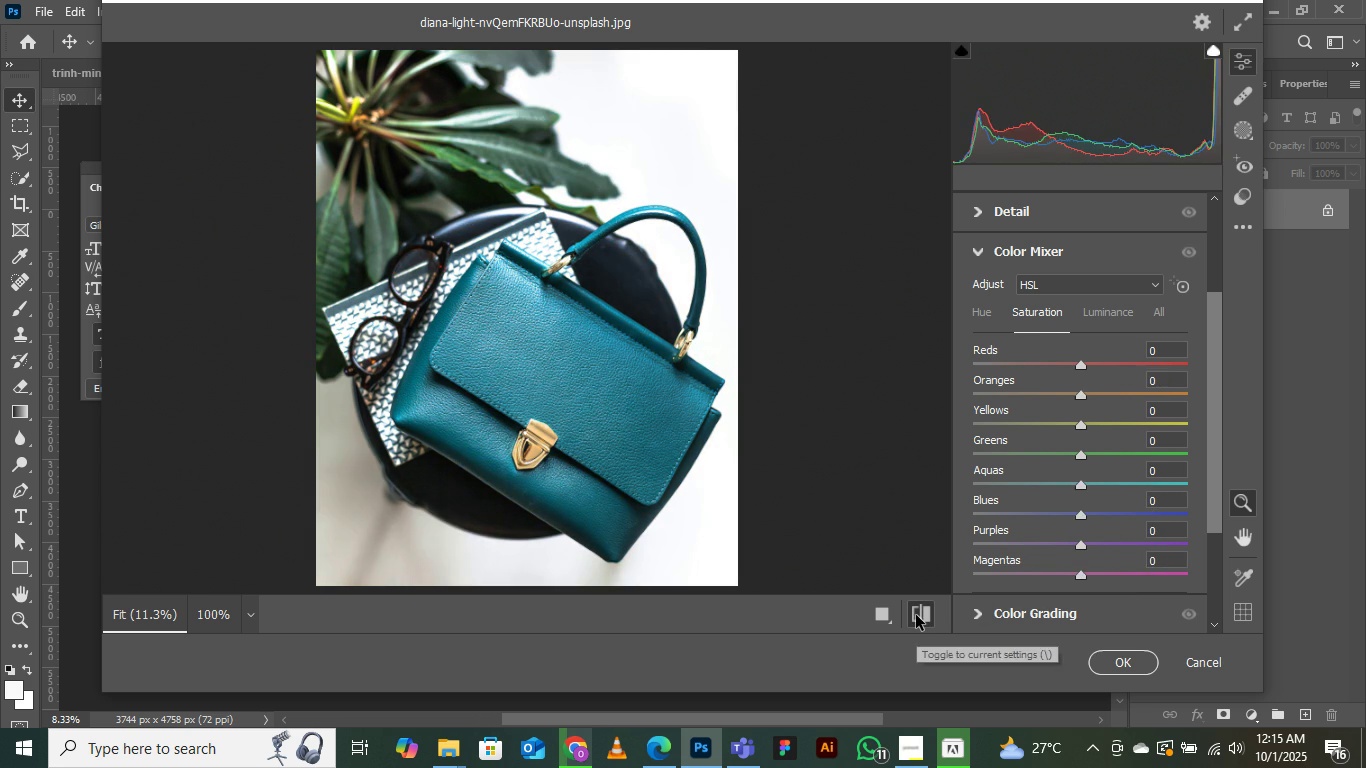 
left_click([916, 615])
 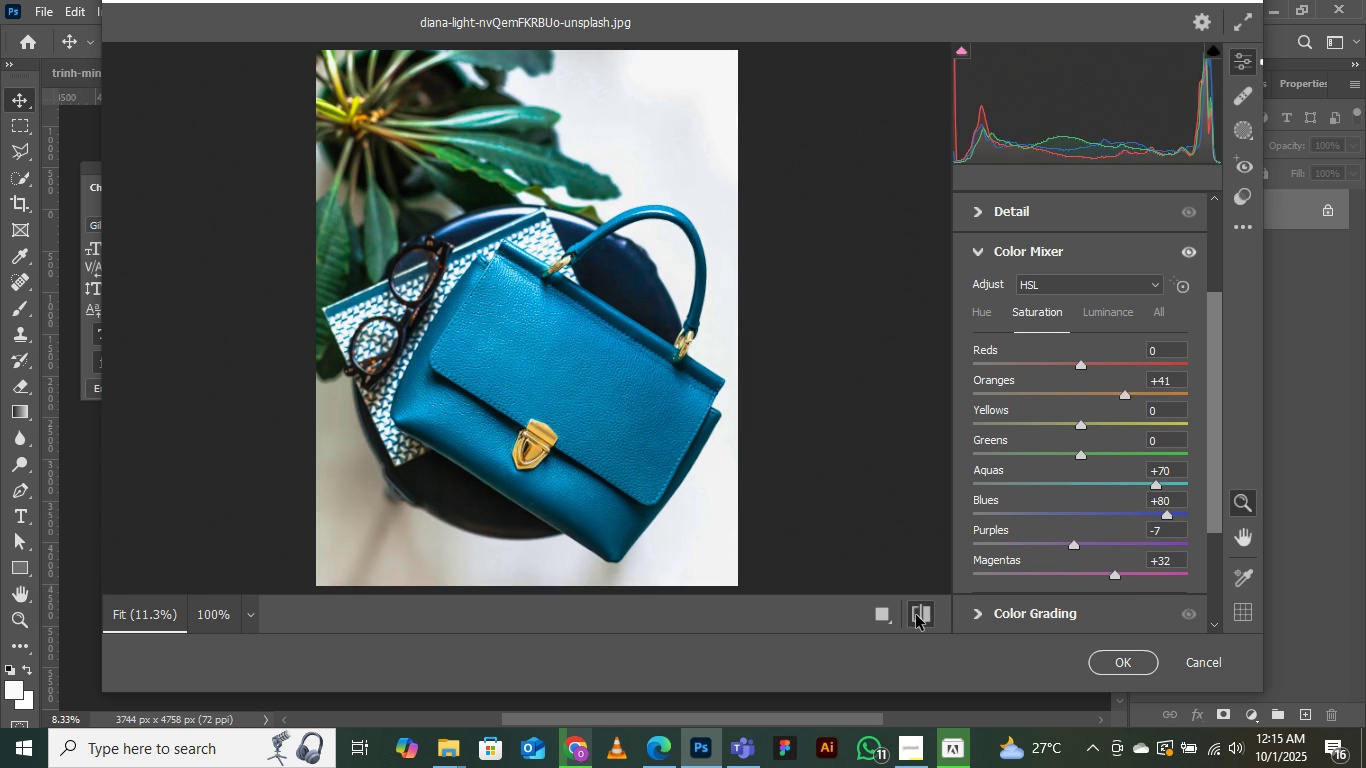 
left_click([916, 615])
 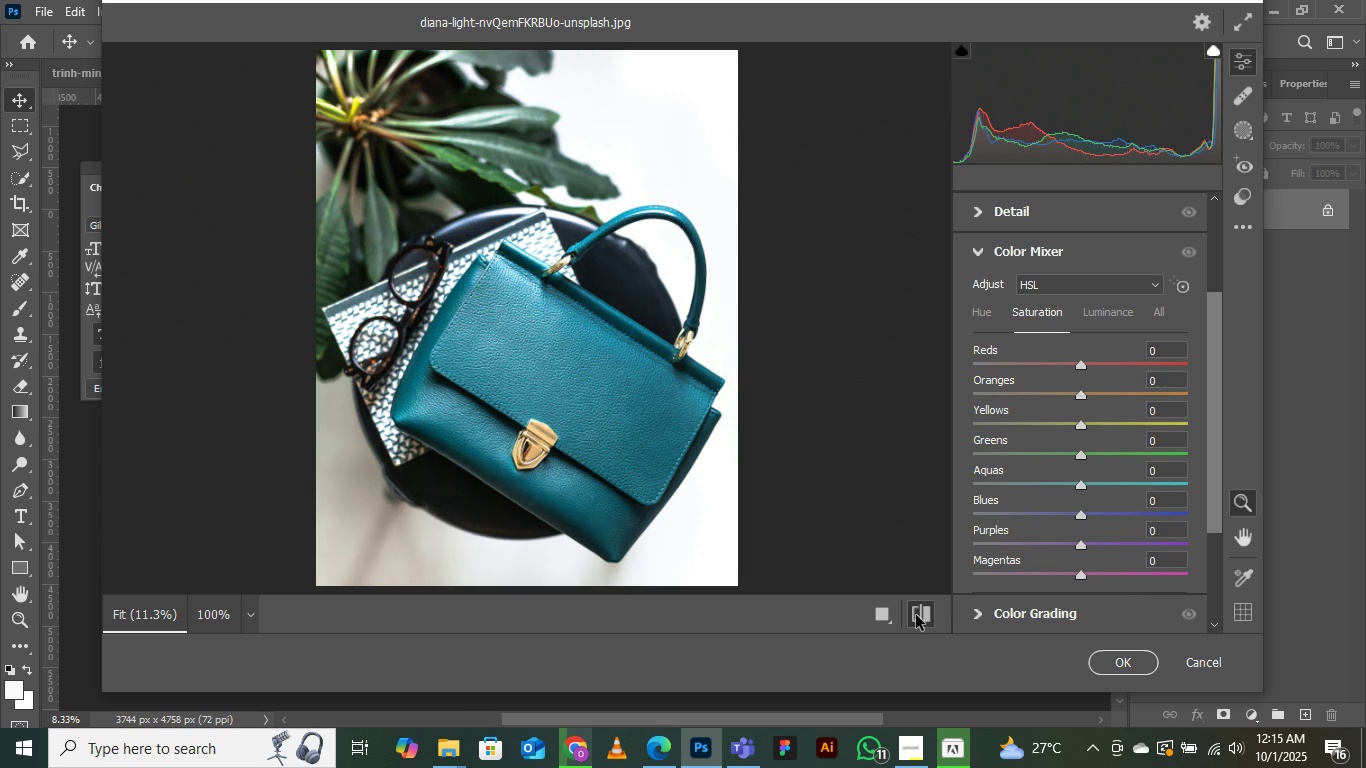 
double_click([916, 615])
 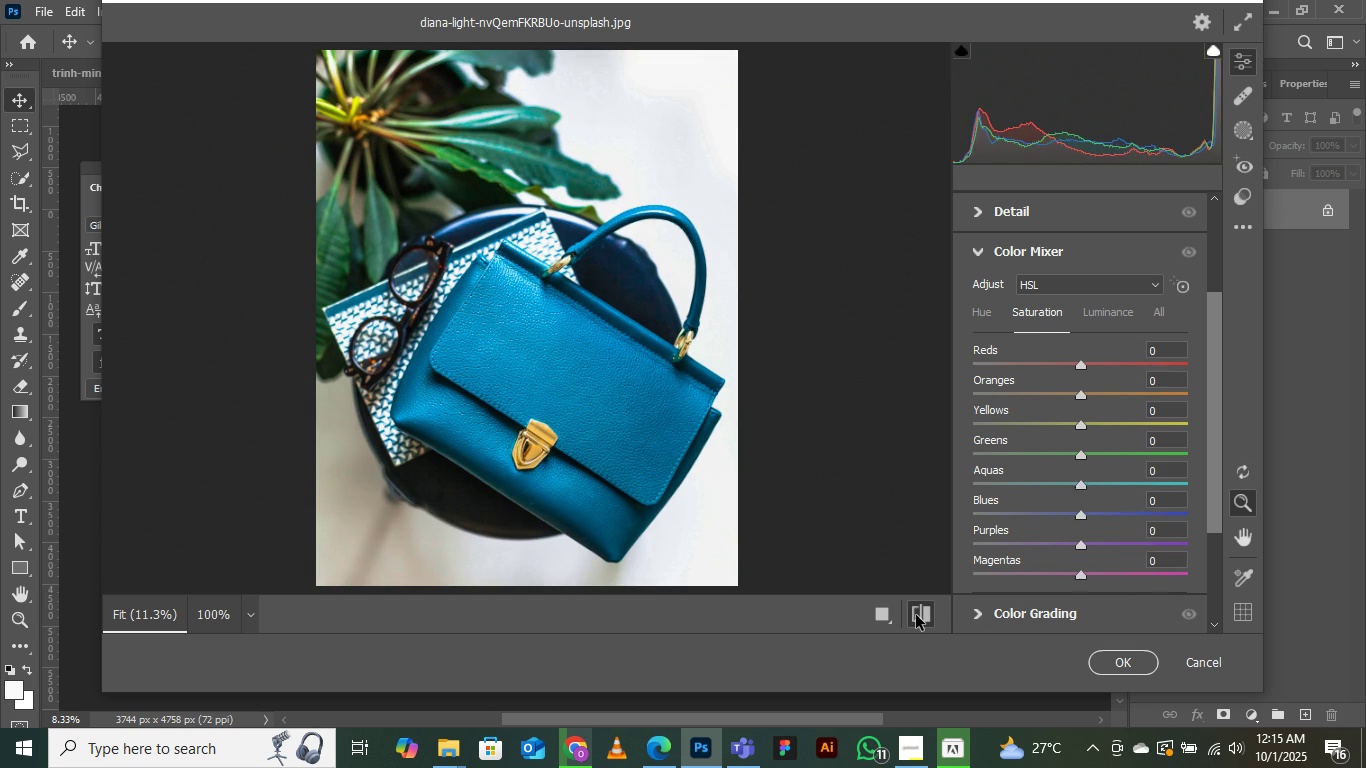 
double_click([916, 615])
 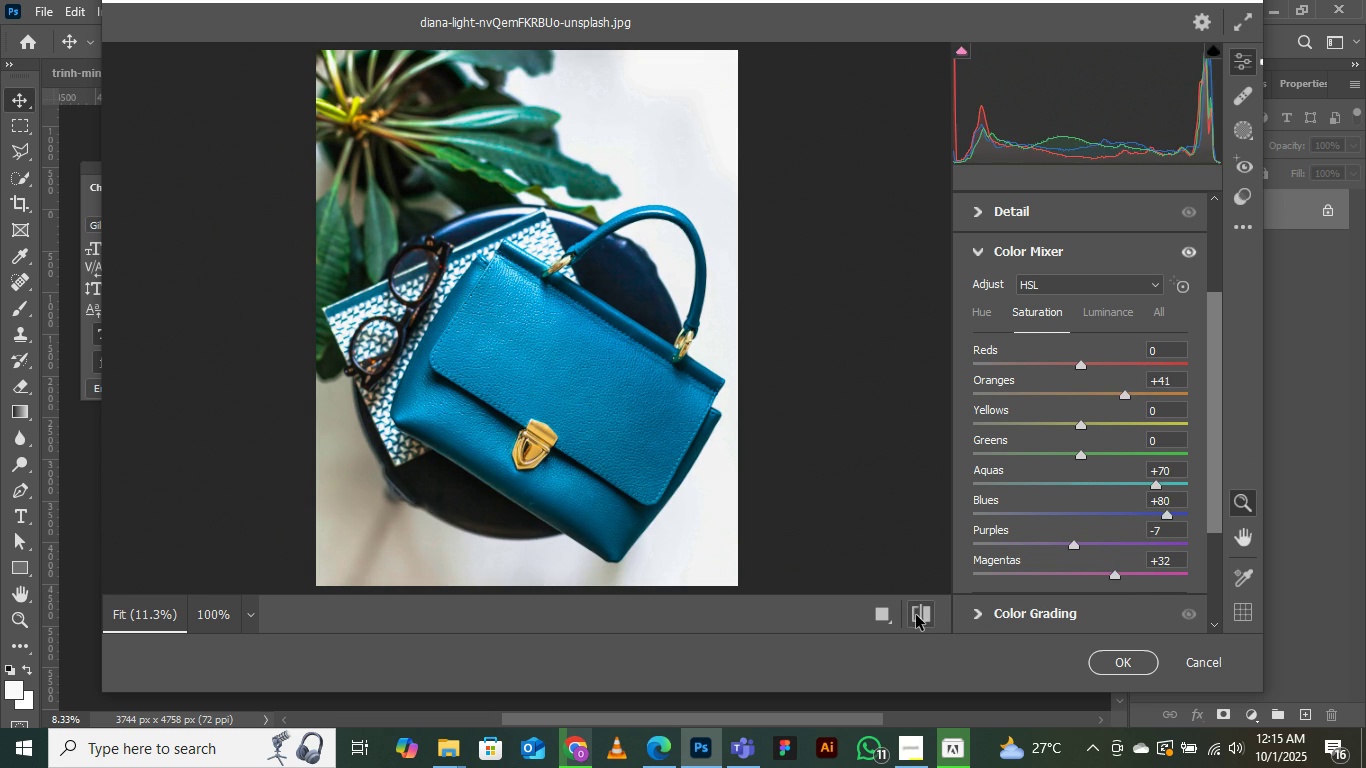 
left_click([916, 615])
 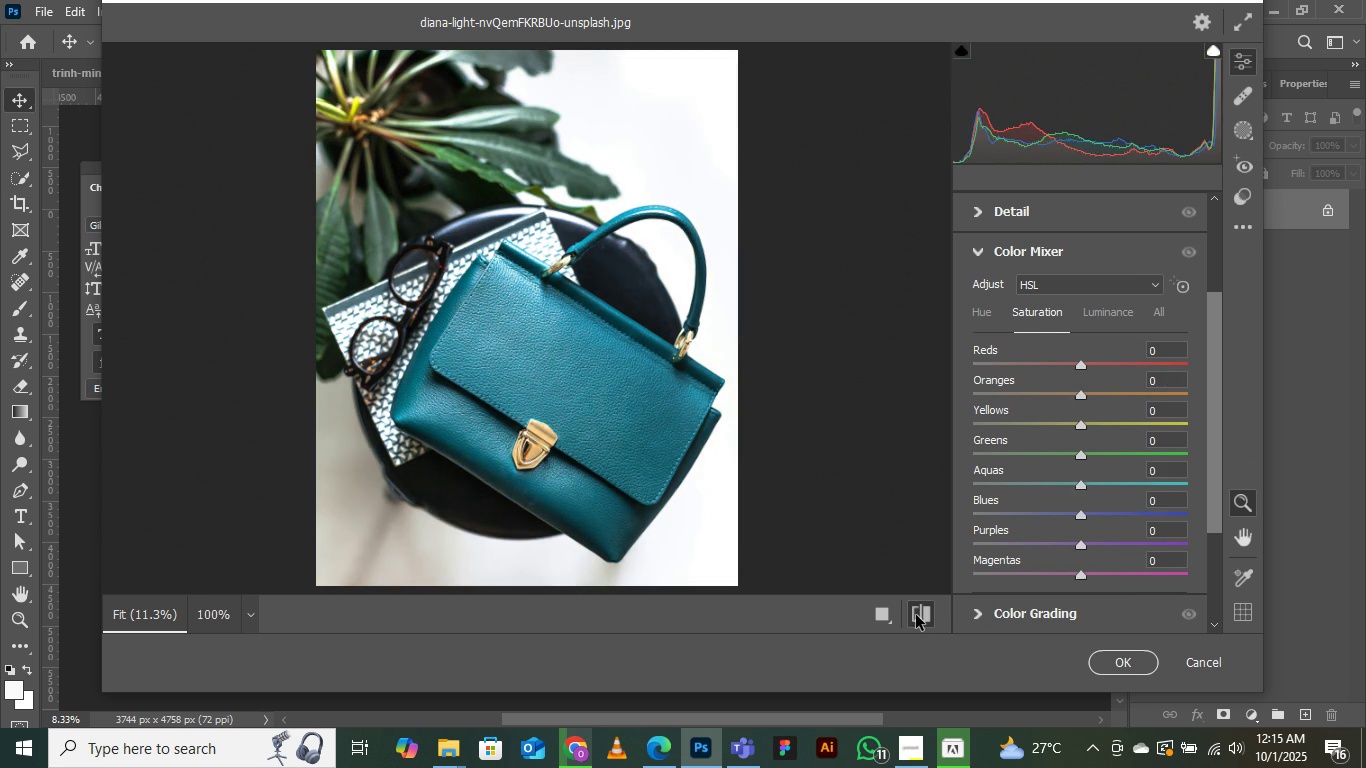 
left_click([916, 615])
 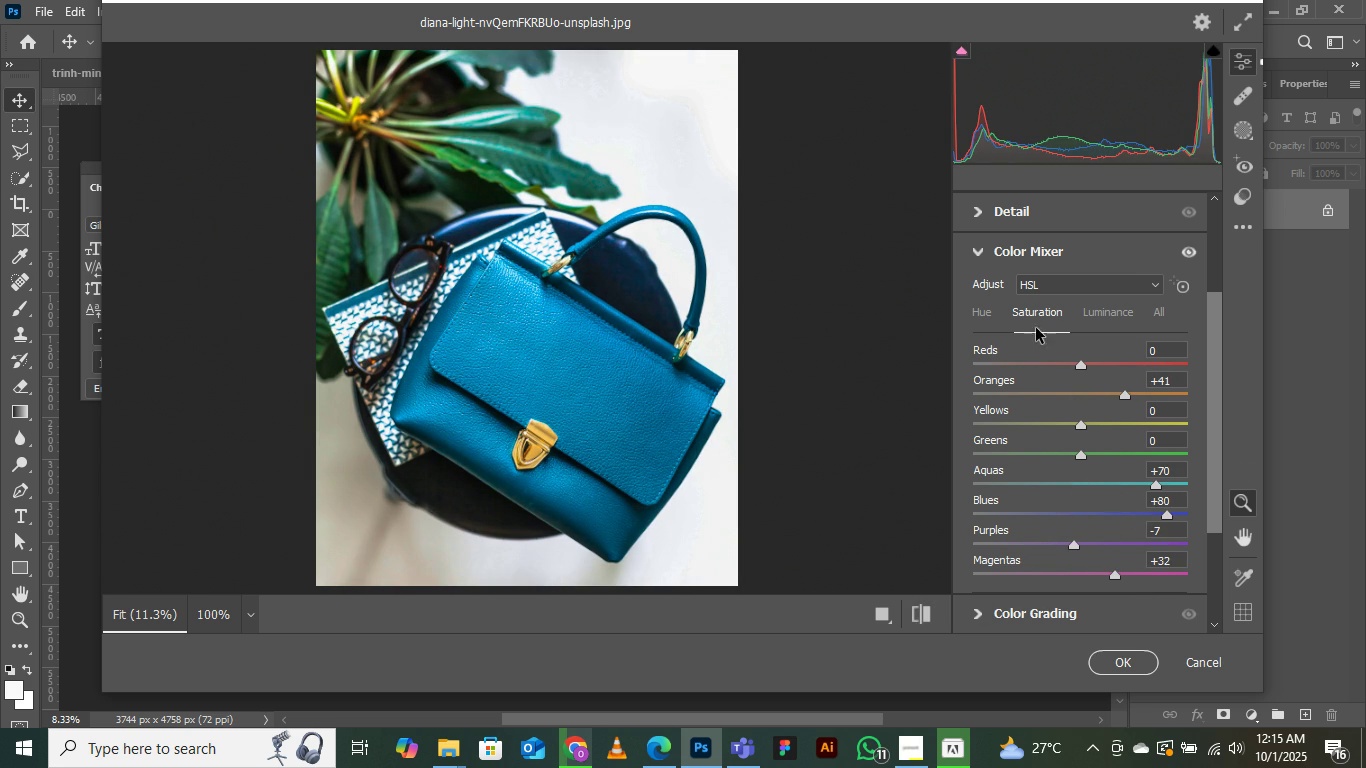 
left_click([996, 313])
 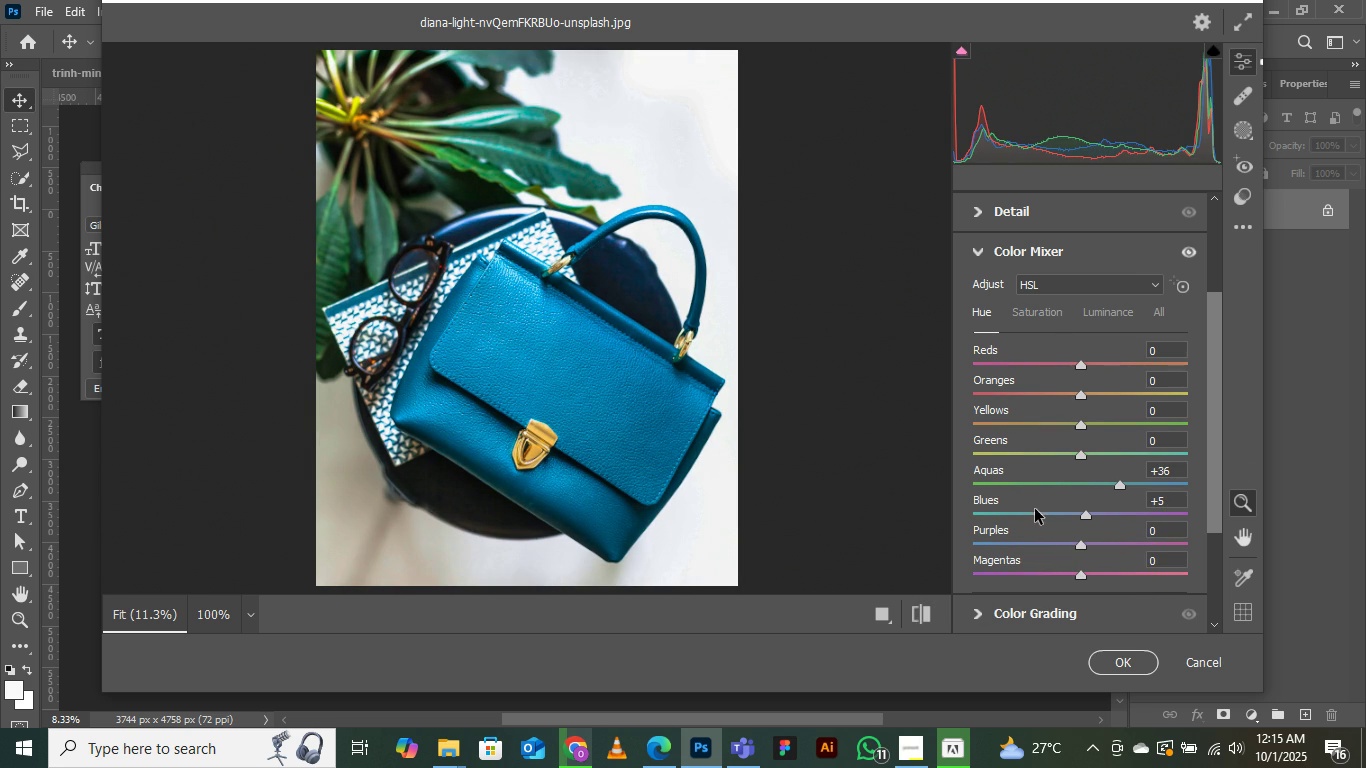 
left_click([1028, 512])